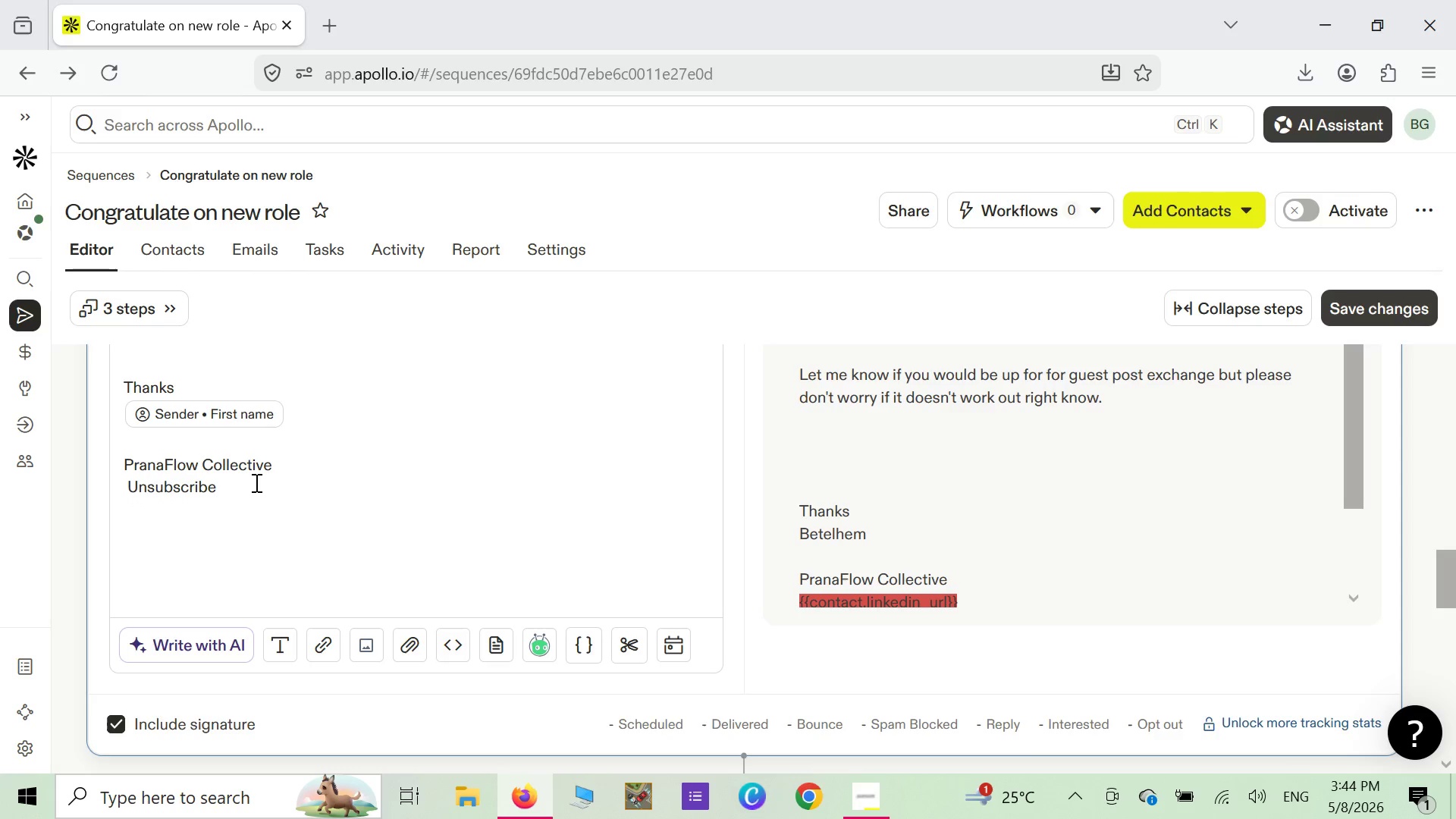 
key(Enter)
 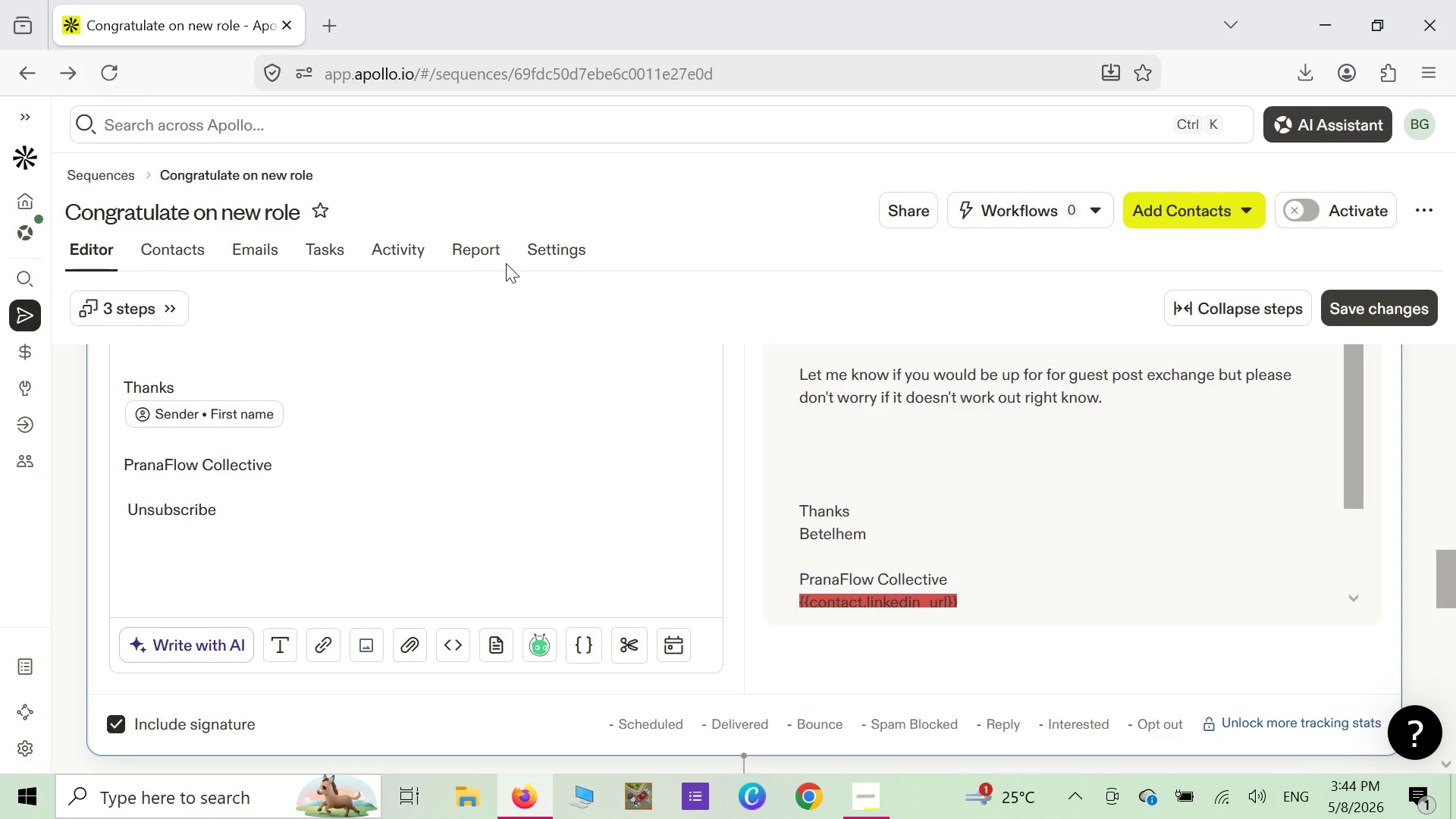 
left_click([538, 253])
 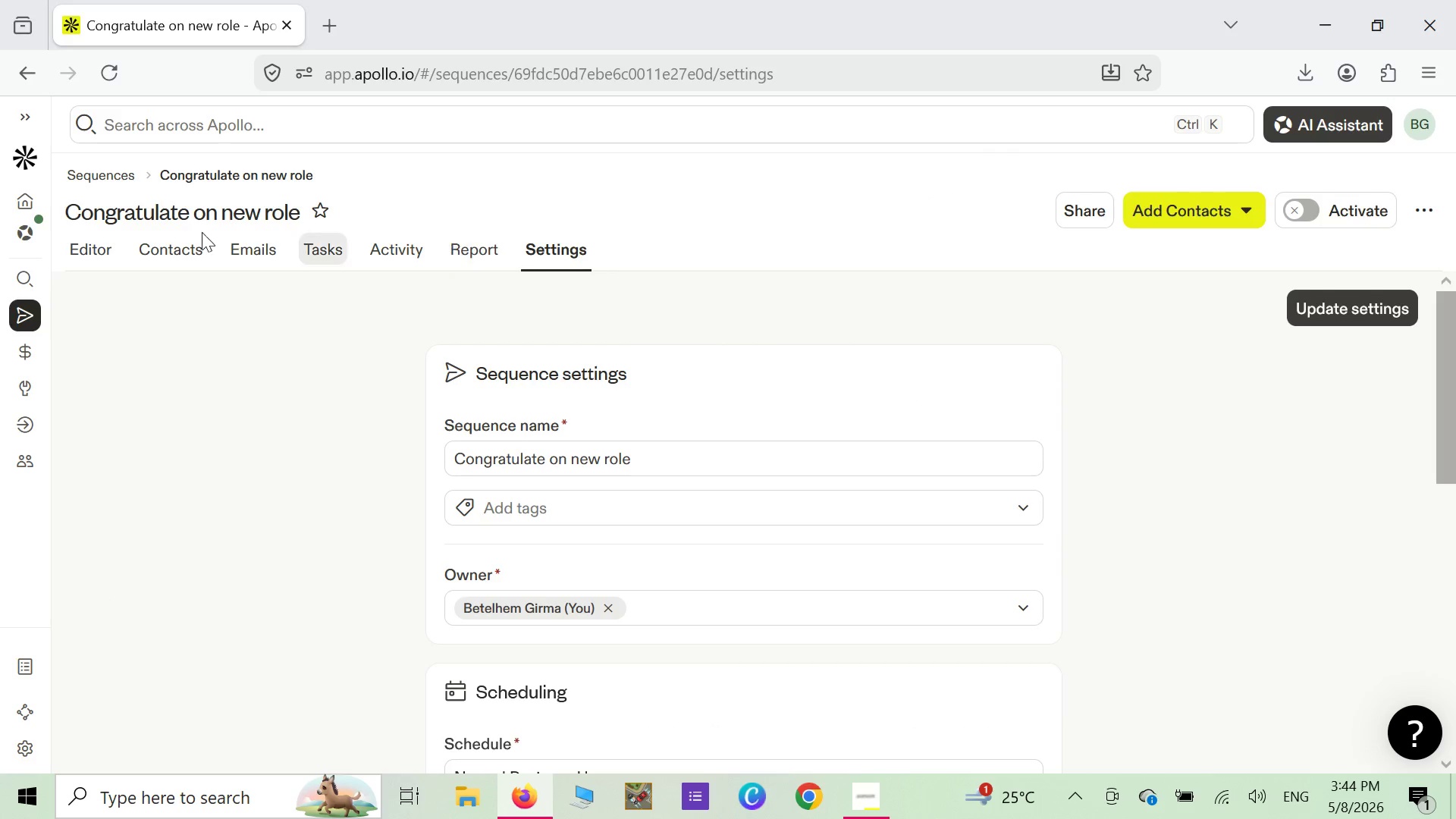 
wait(10.53)
 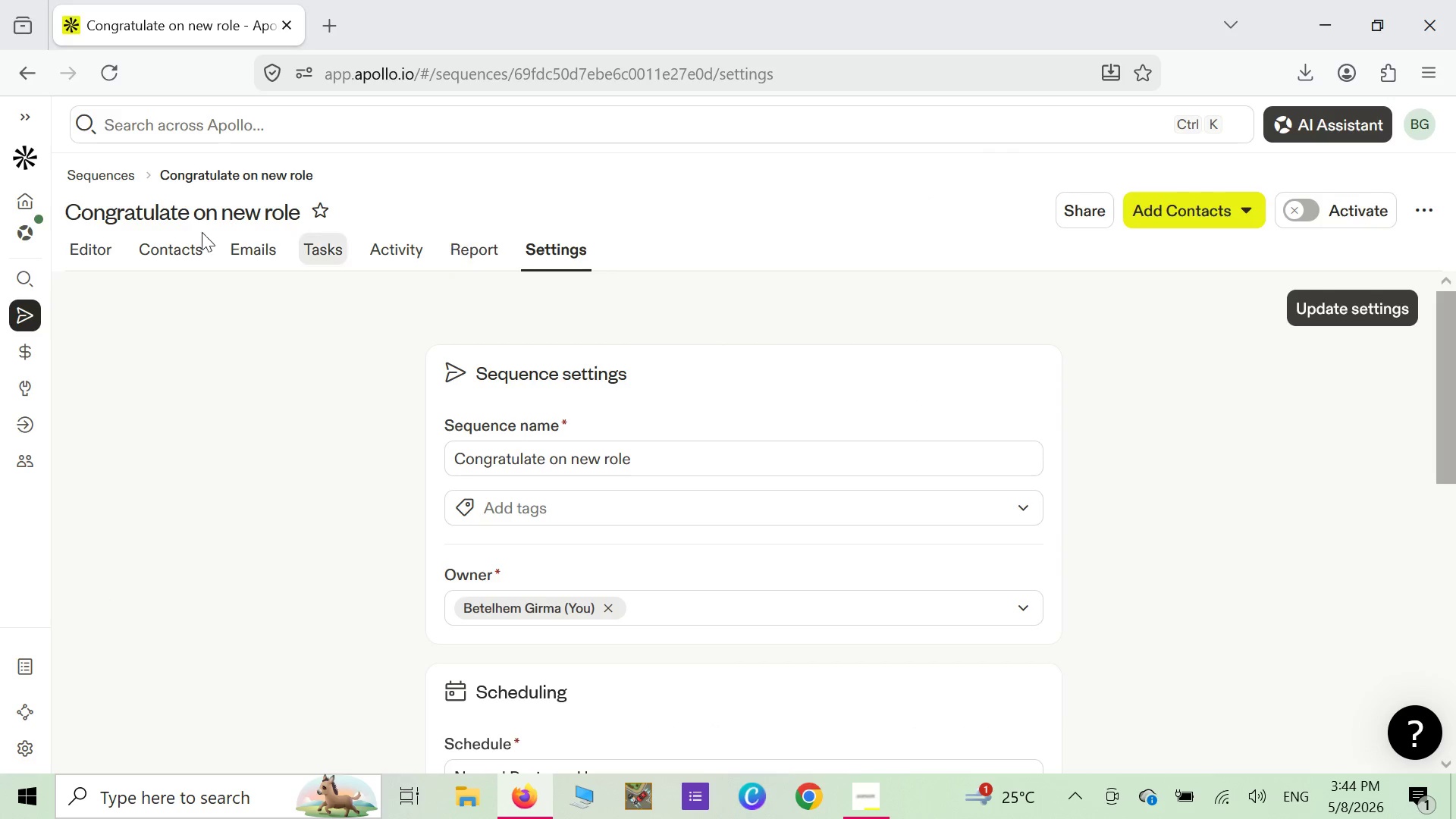 
left_click([100, 254])
 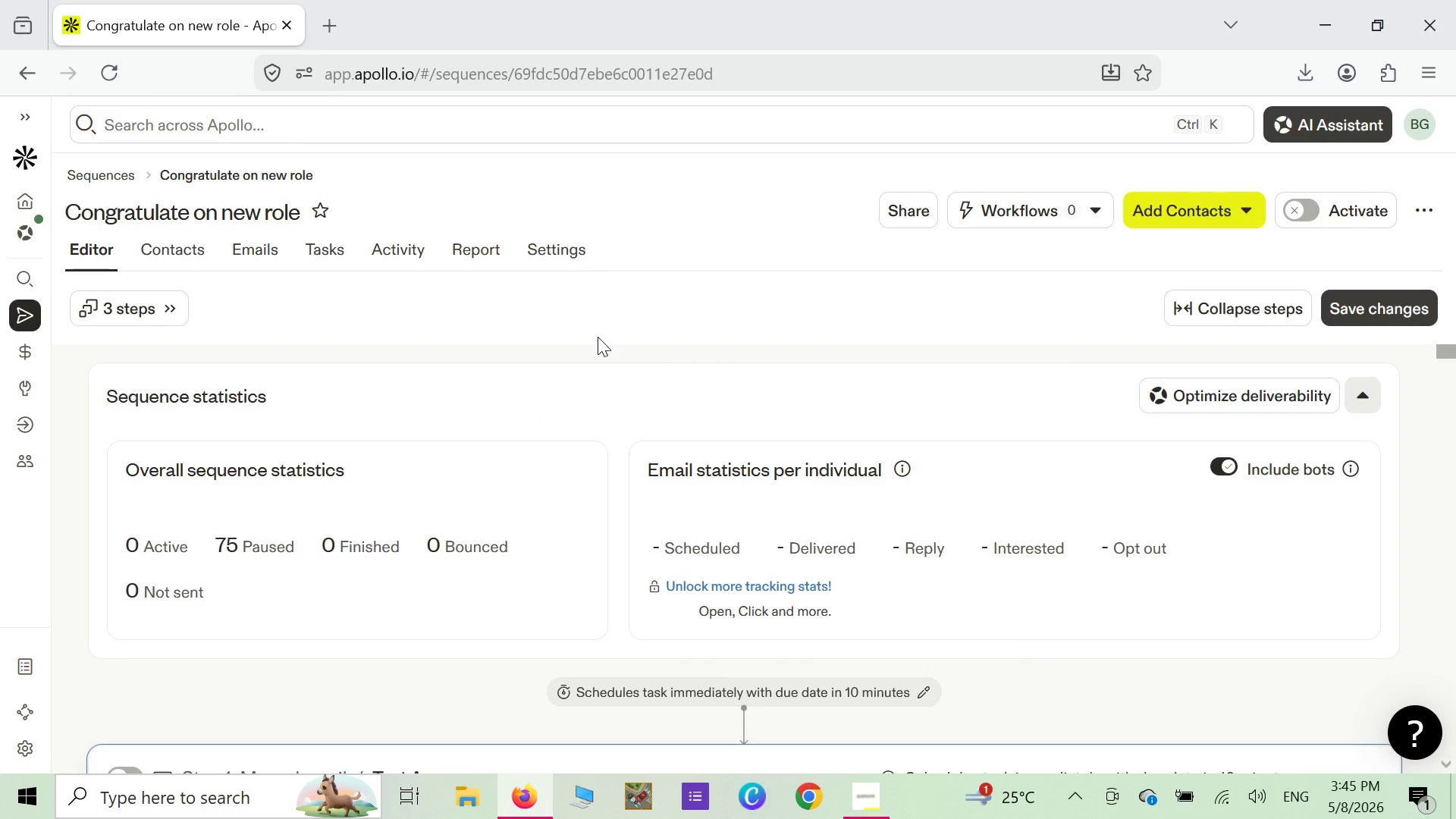 
scroll: coordinate [455, 407], scroll_direction: down, amount: 2.0
 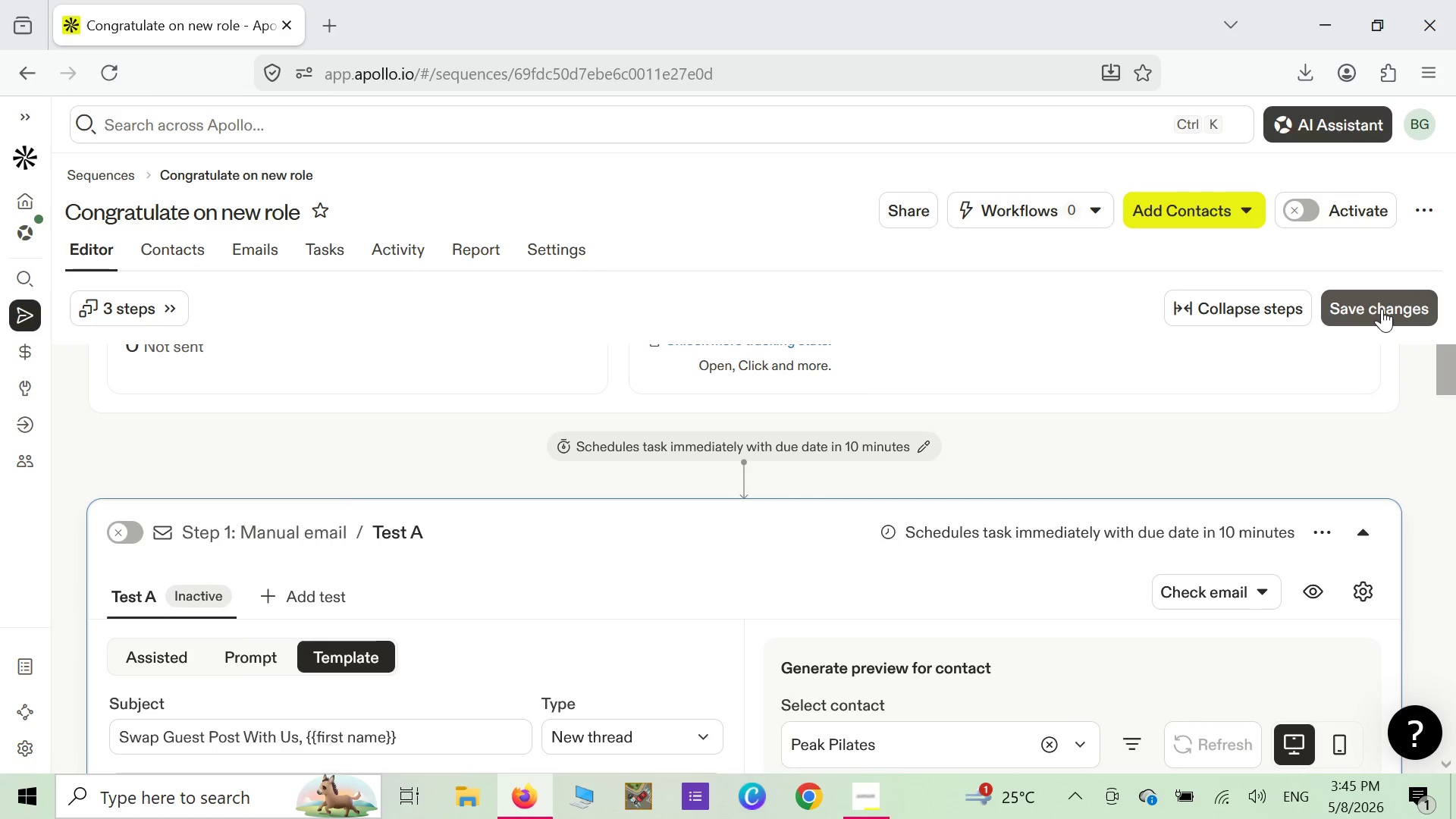 
left_click([1374, 314])
 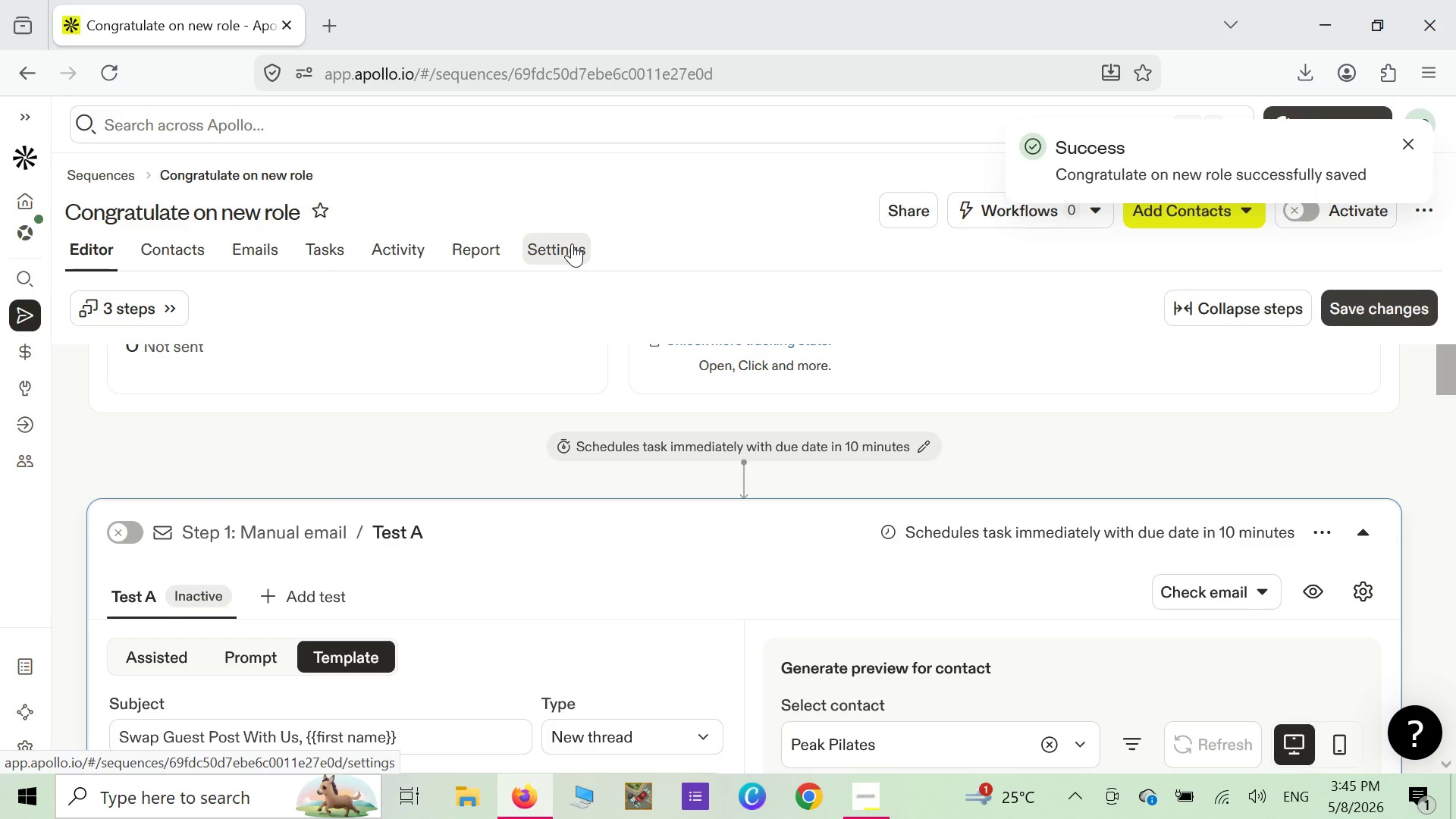 
wait(6.16)
 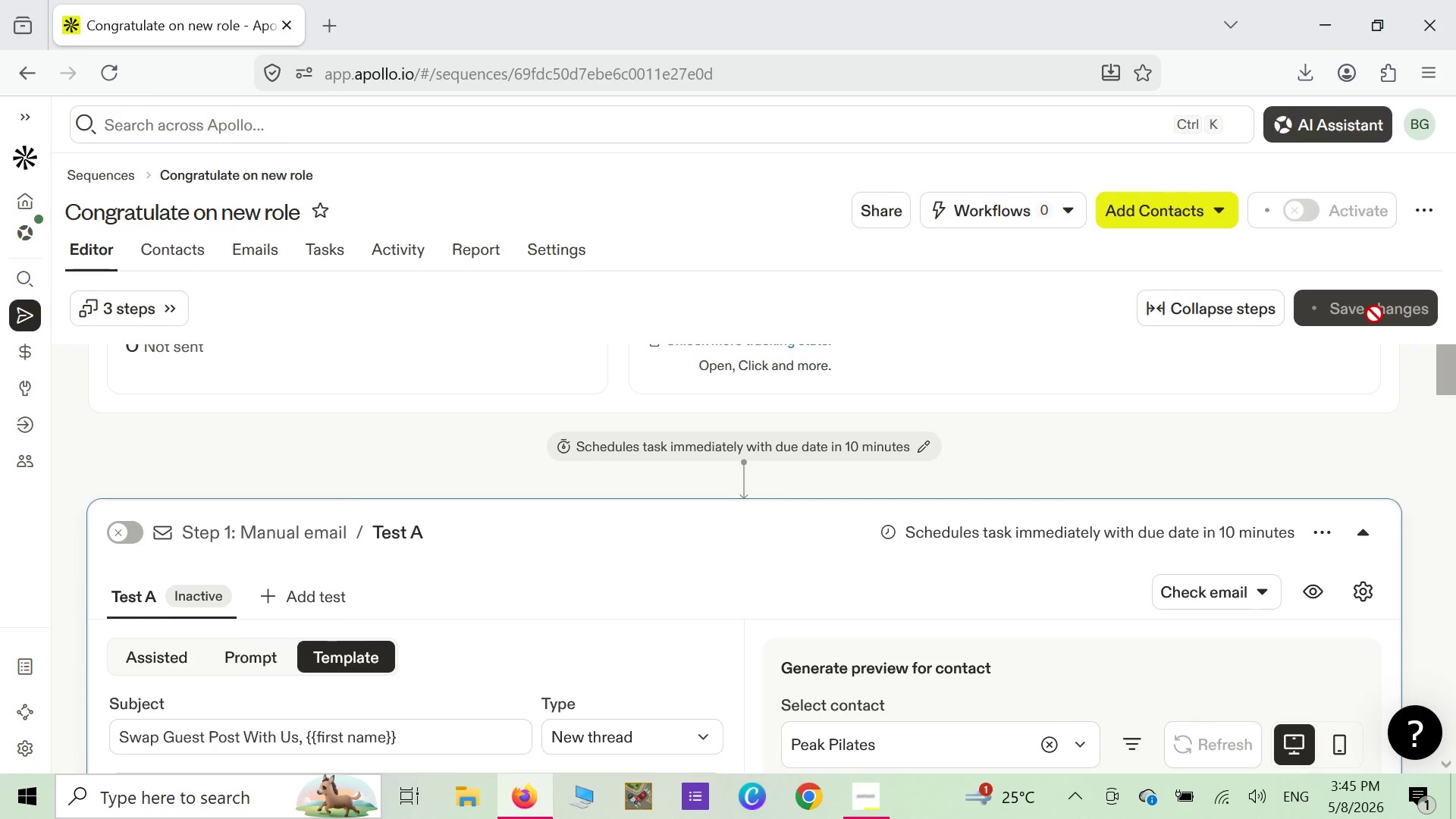 
left_click([572, 243])
 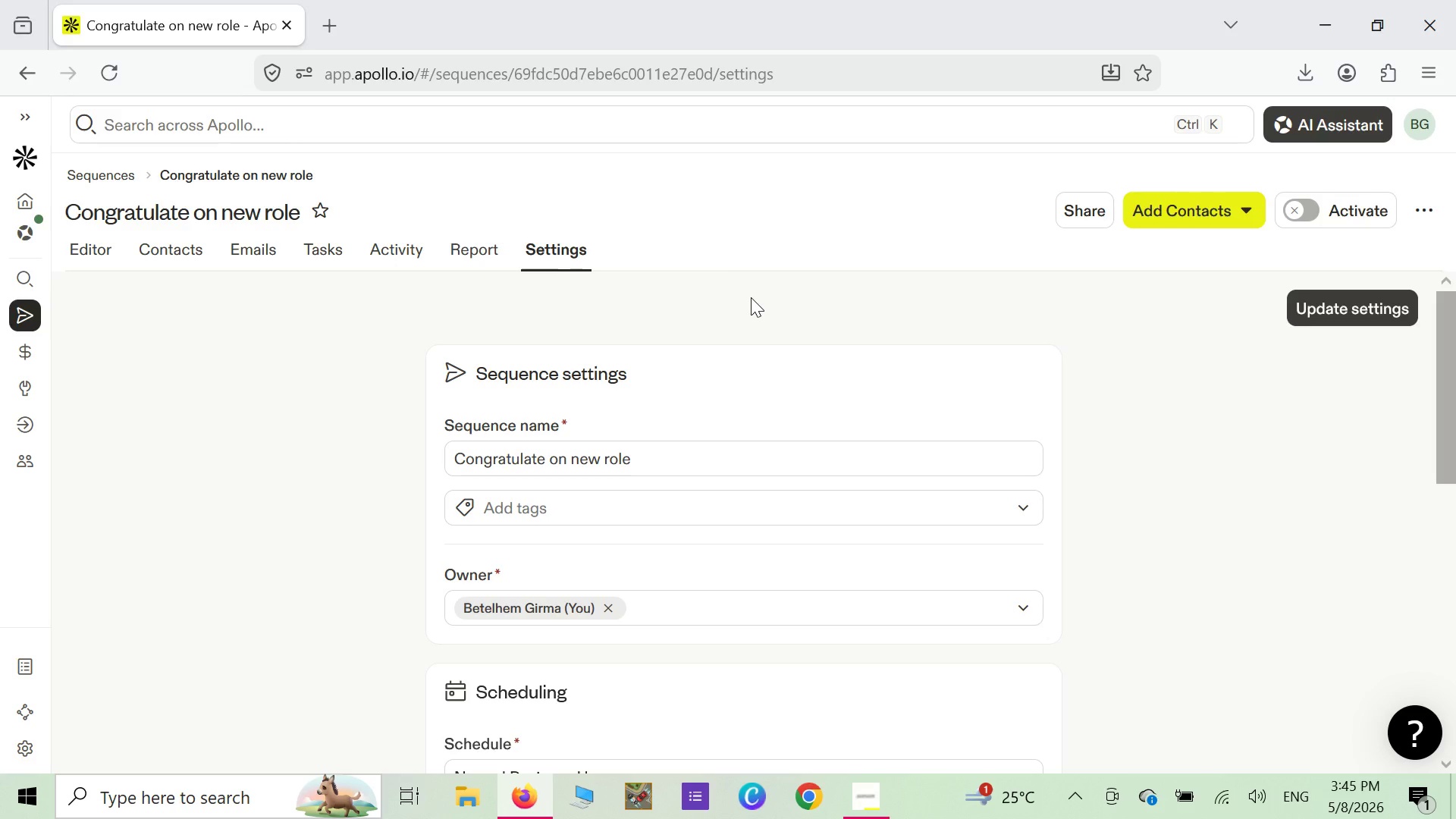 
wait(43.75)
 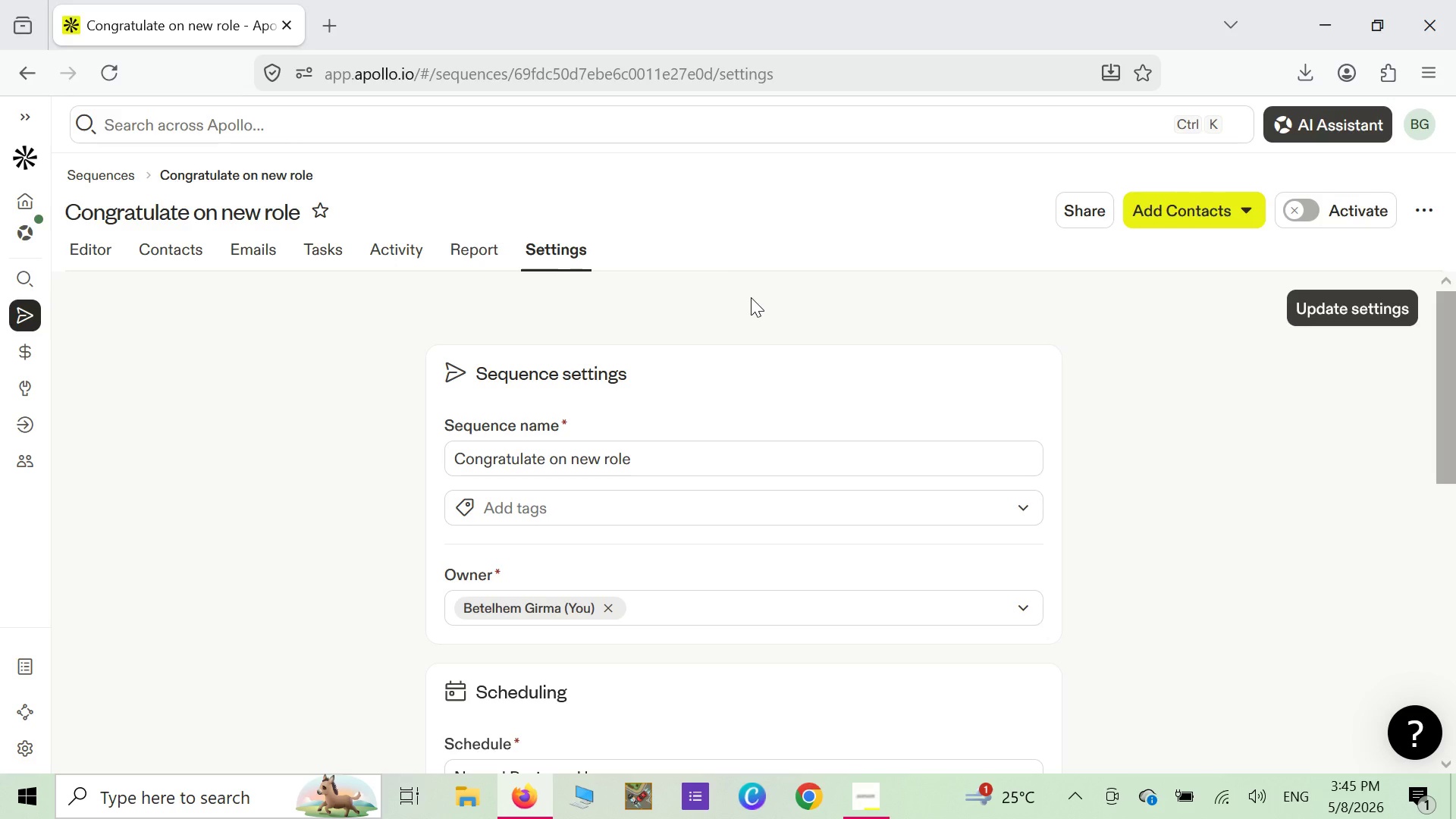 
left_click([636, 460])
 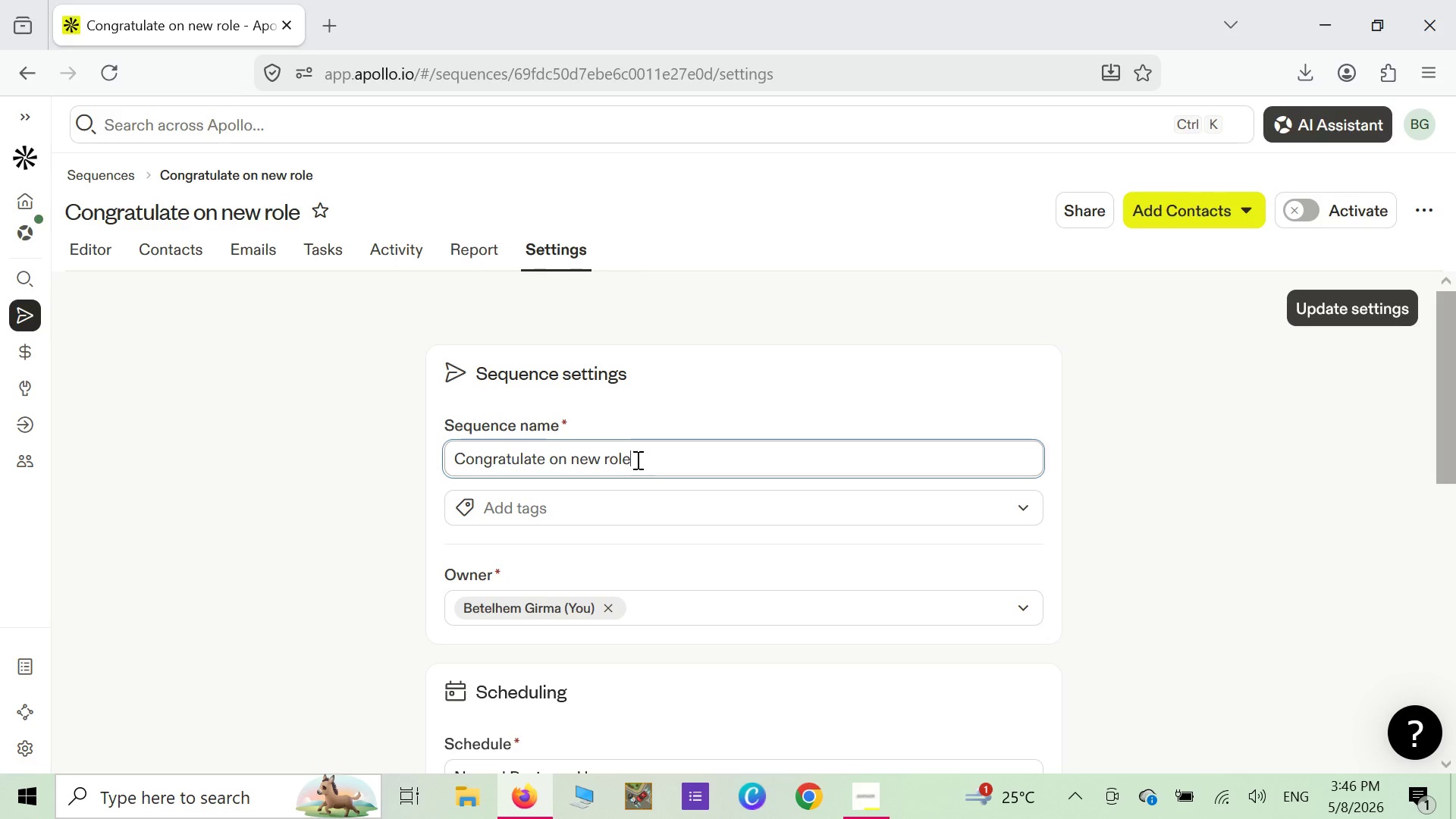 
hold_key(key=Backspace, duration=1.44)
 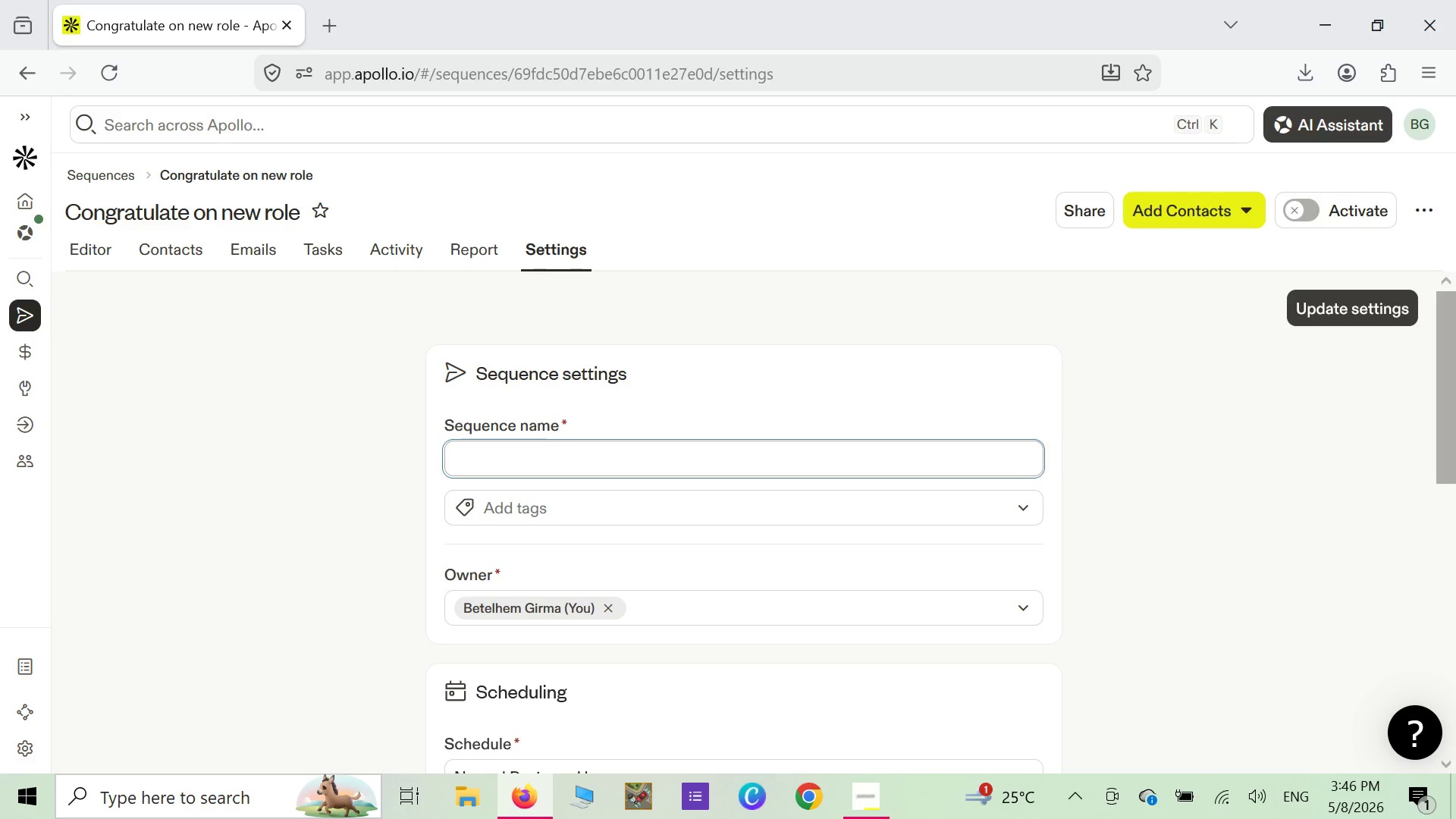 
type(PranaFlow Guest)
 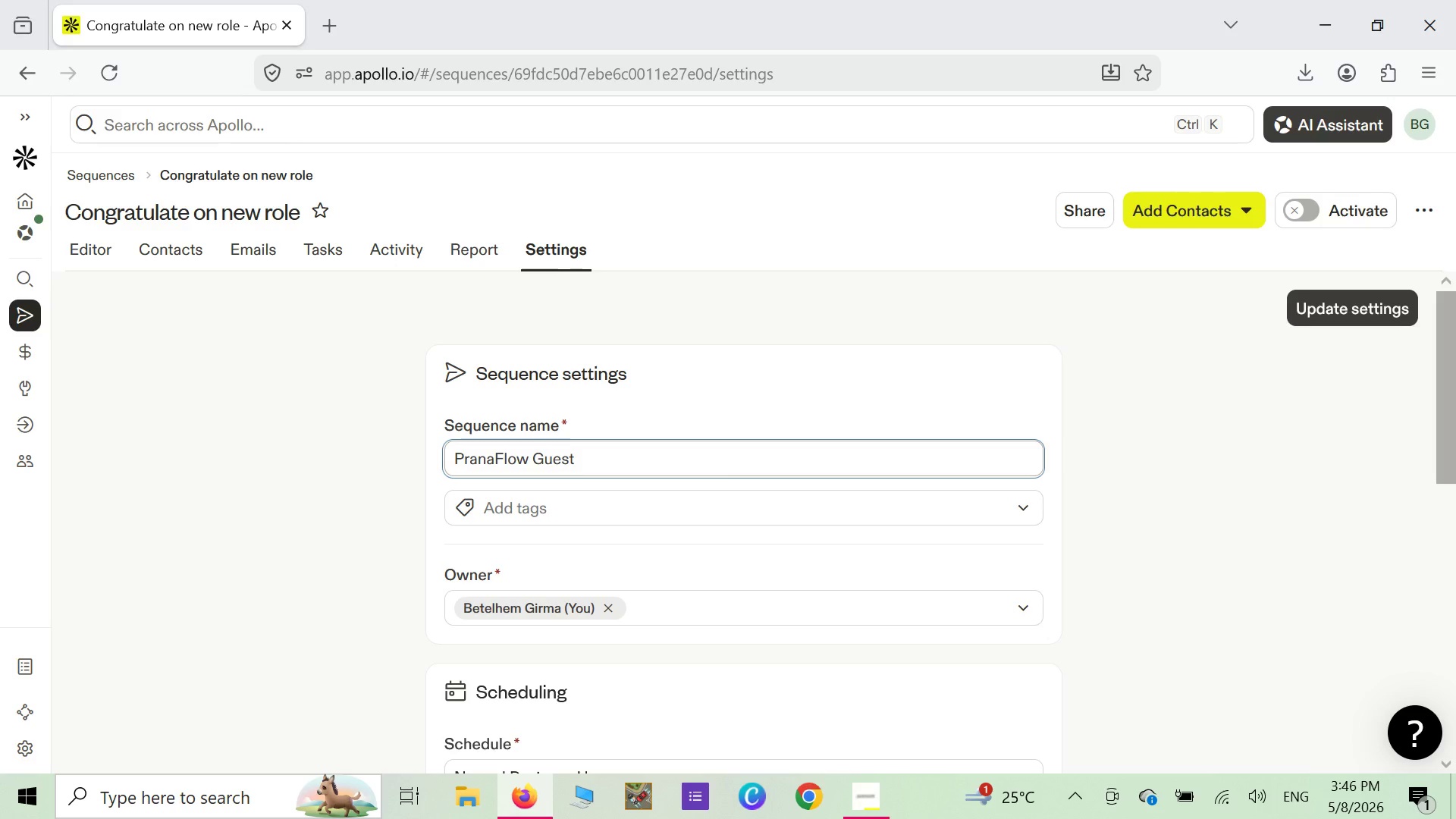 
wait(6.81)
 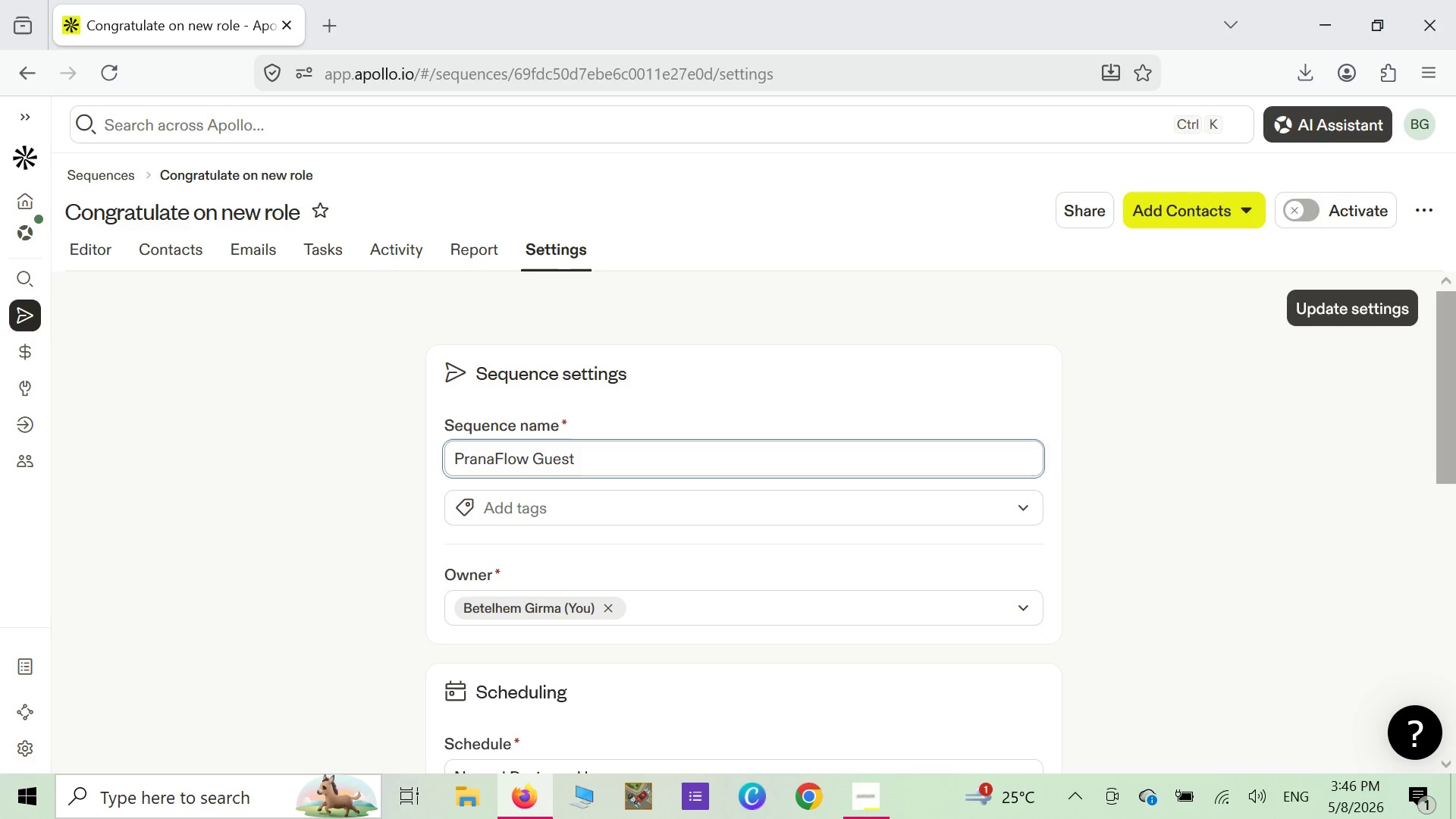 
type( PO)
key(Backspace)
type(ost out )
key(Backspace)
key(Backspace)
key(Backspace)
key(Backspace)
type(Outreav)
key(Backspace)
type(ch )
key(Backspace)
 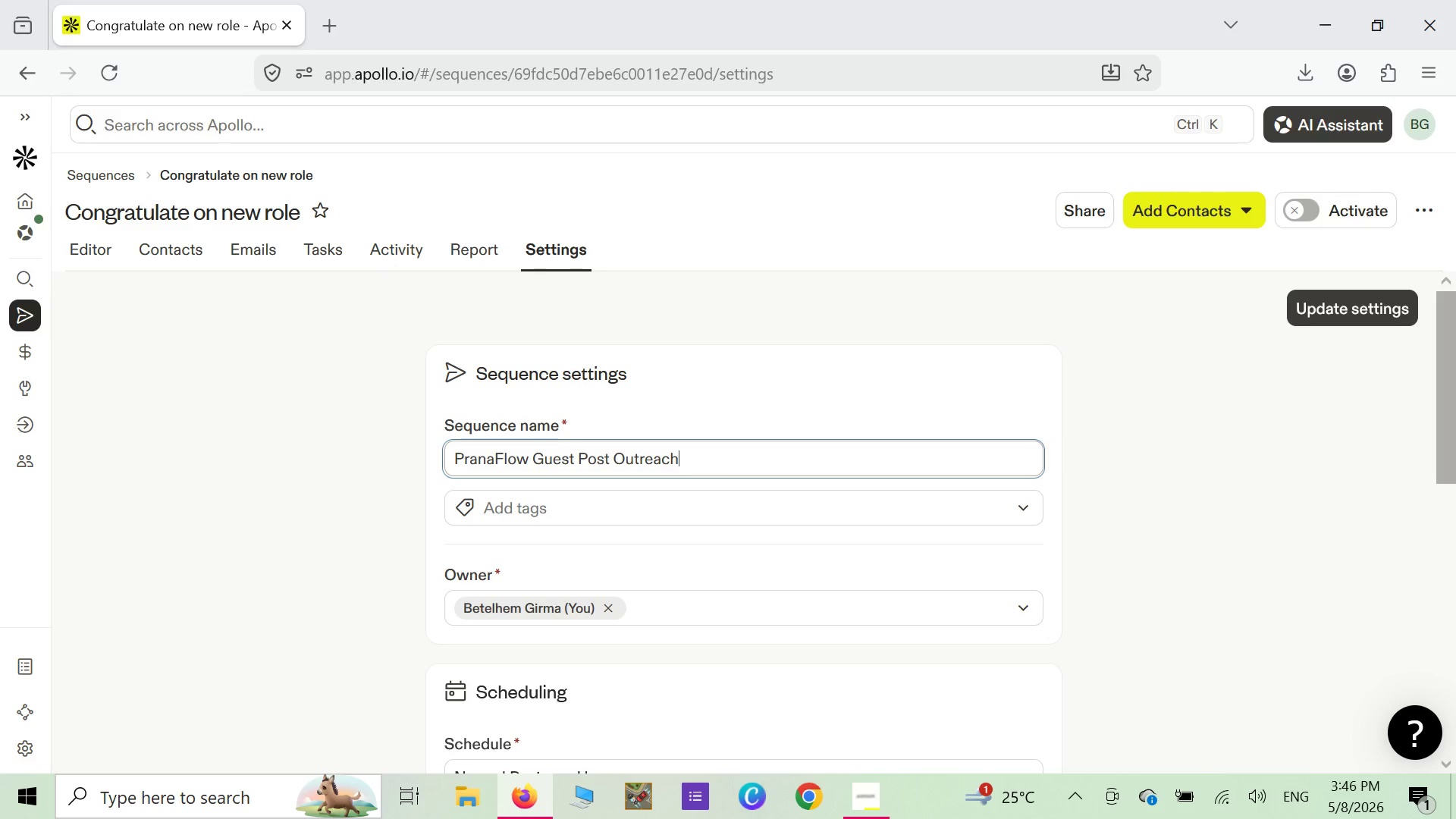 
type(-y)
key(Backspace)
type(Yoga/Pilates)
 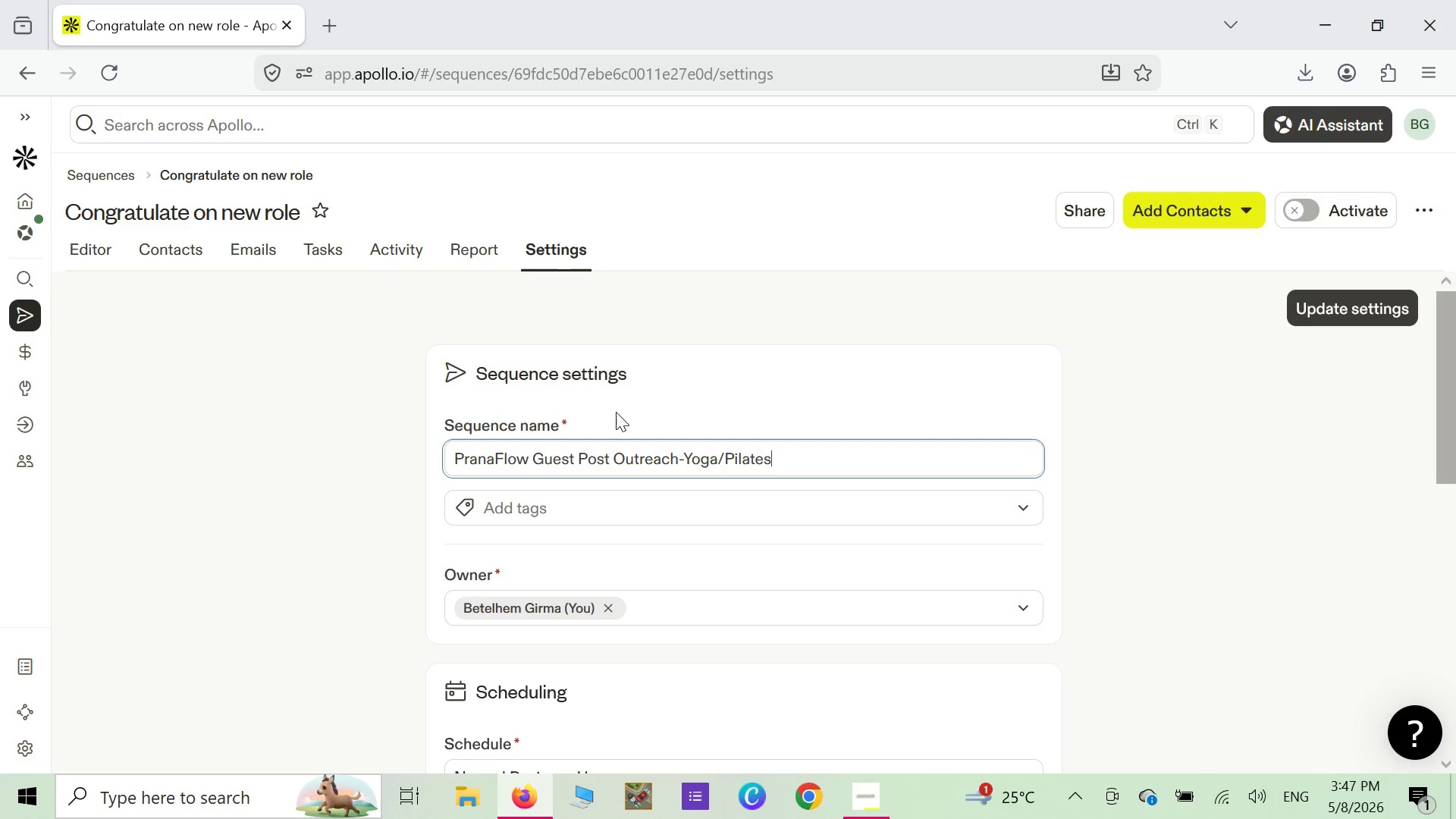 
wait(6.12)
 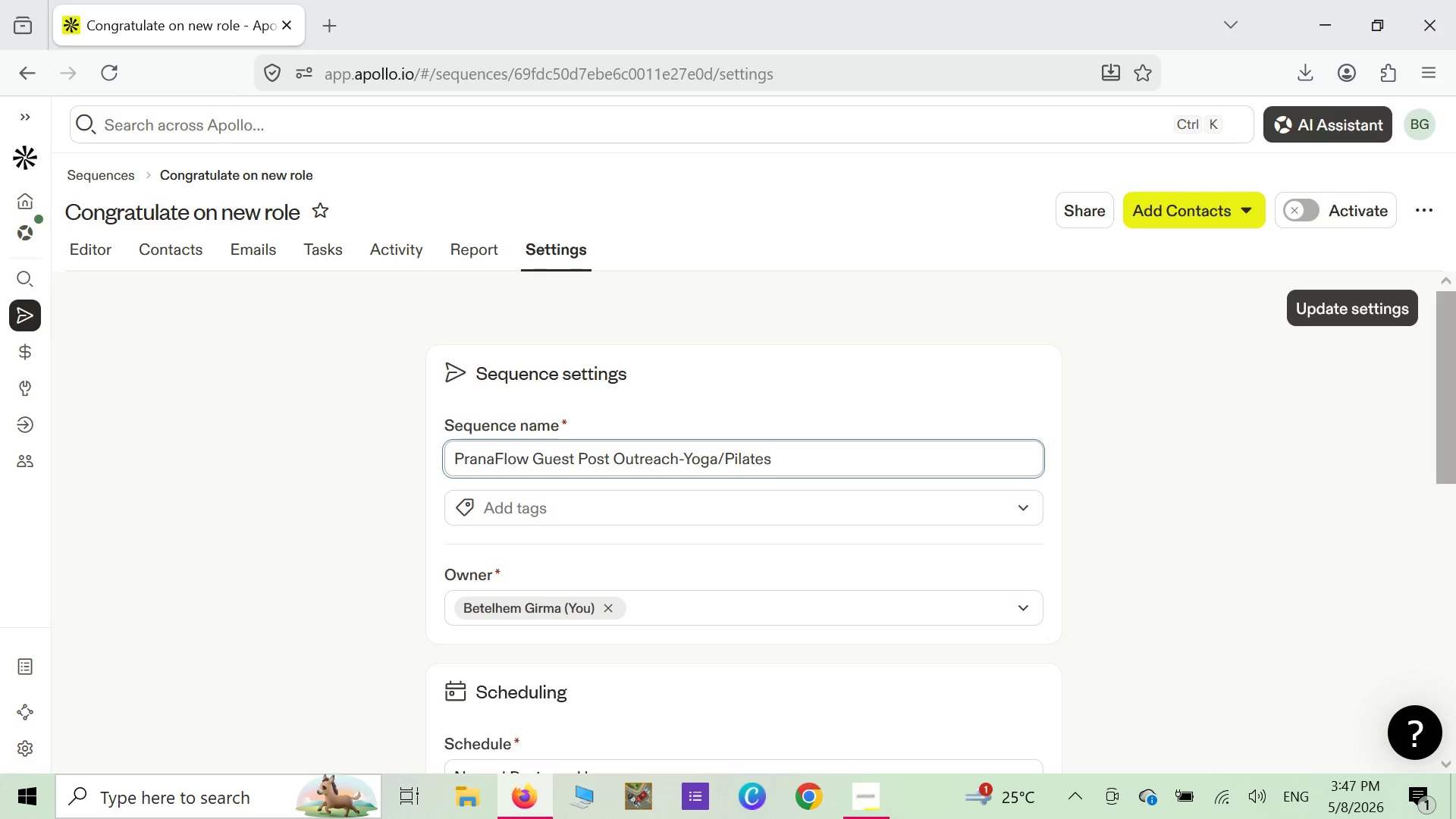 
scroll: coordinate [604, 499], scroll_direction: down, amount: 2.0
 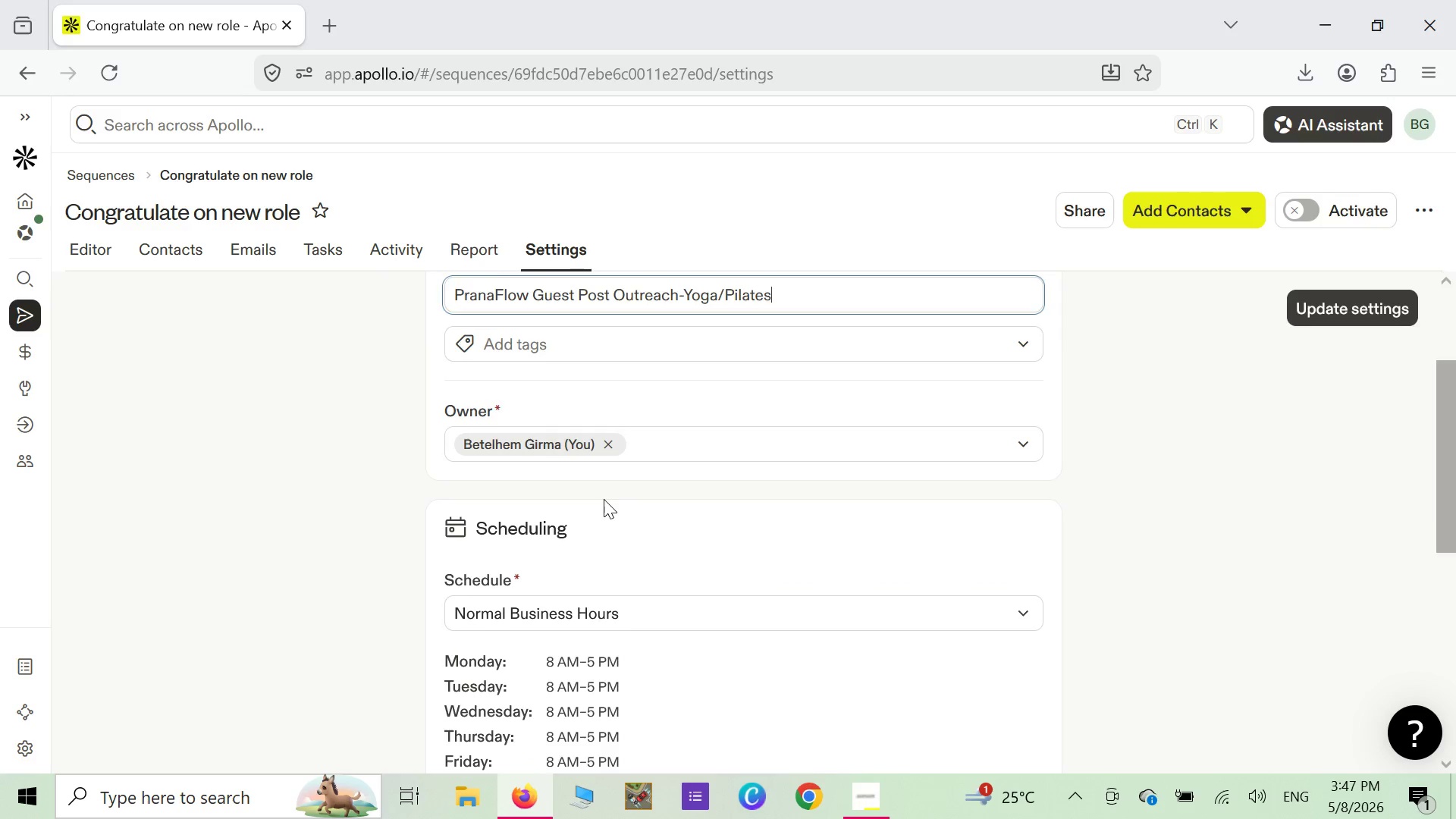 
scroll: coordinate [604, 499], scroll_direction: none, amount: 0.0
 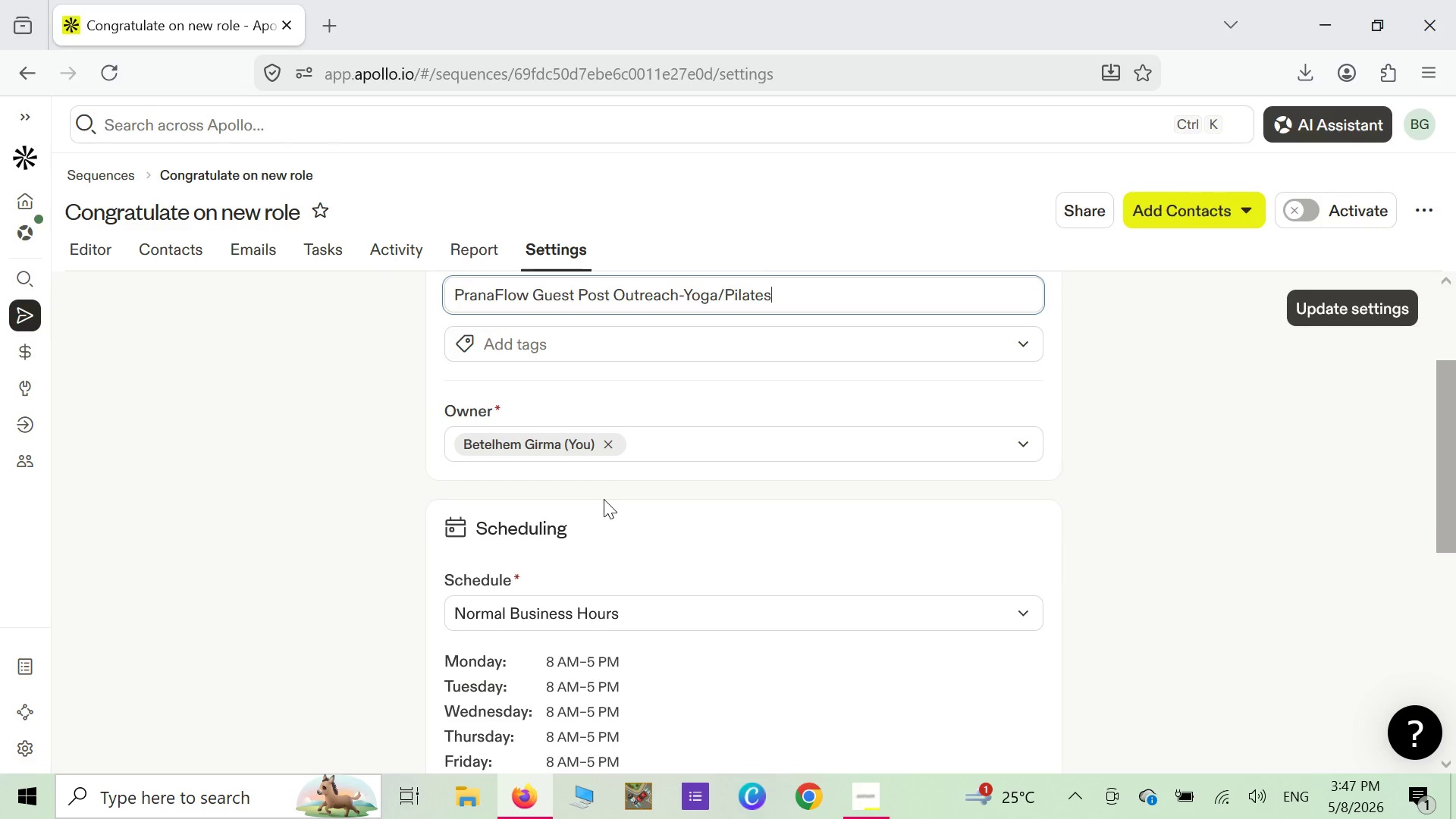 
scroll: coordinate [628, 489], scroll_direction: down, amount: 3.0
 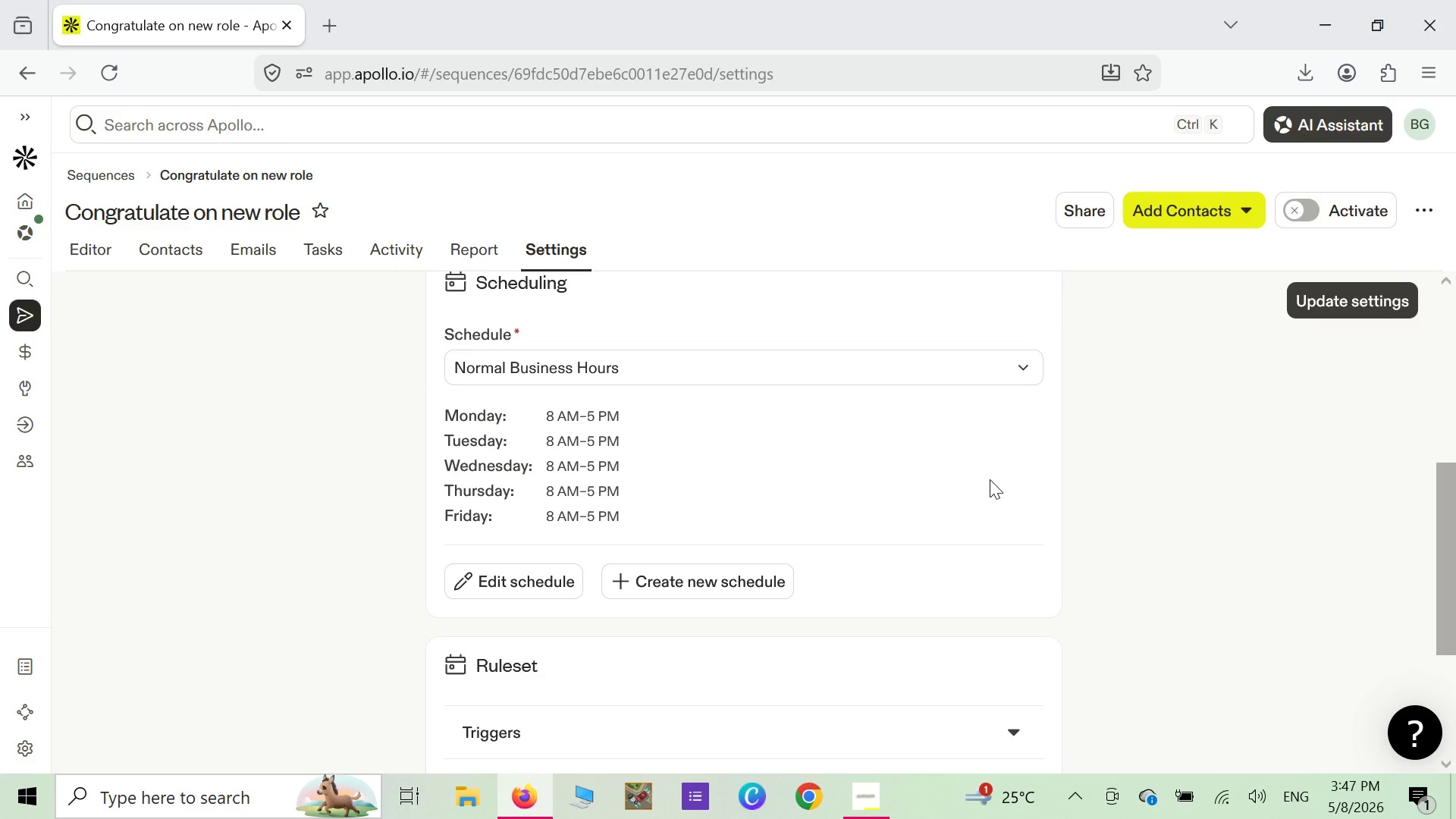 
wait(9.11)
 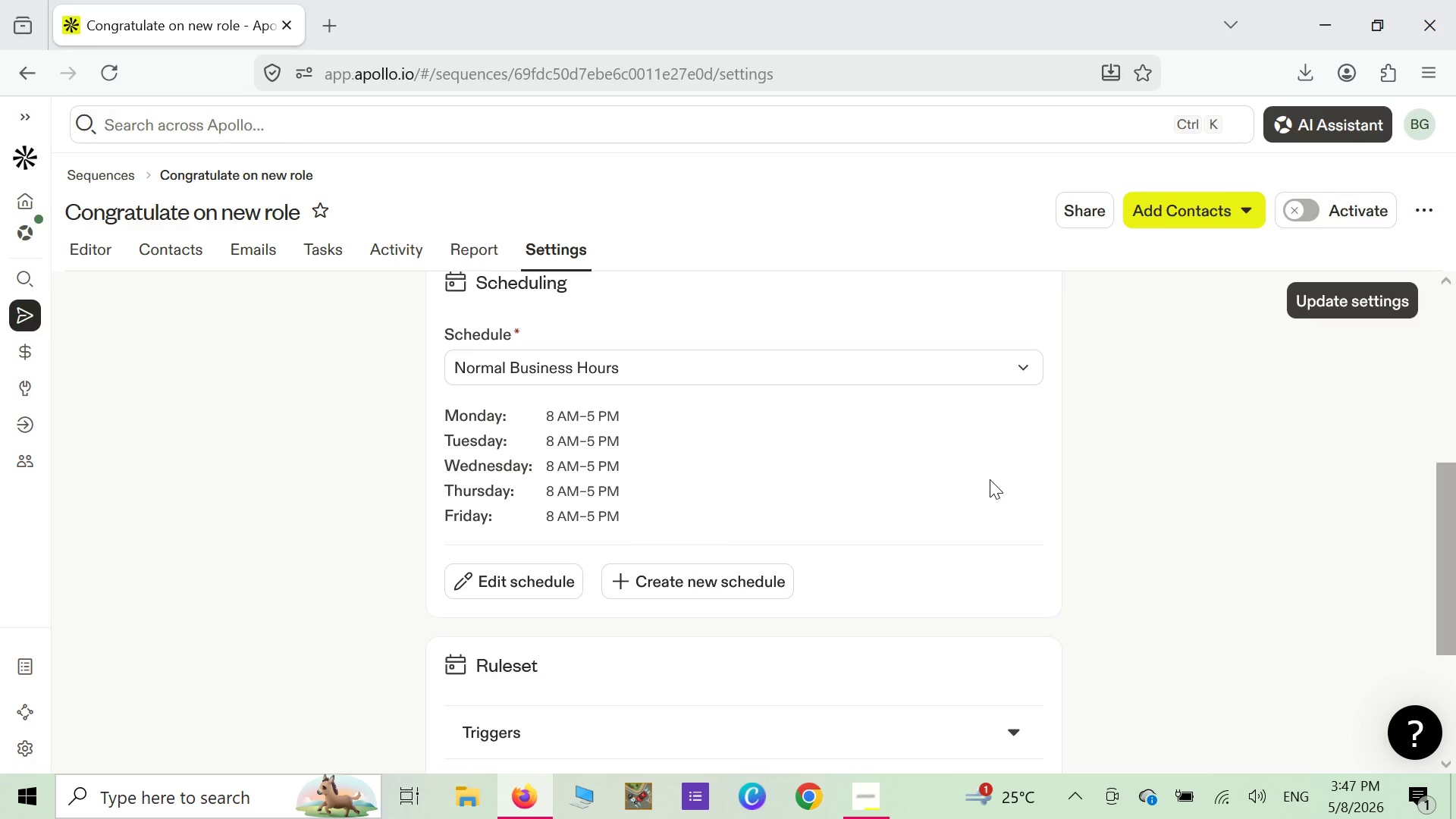 
scroll: coordinate [981, 485], scroll_direction: up, amount: 3.0
 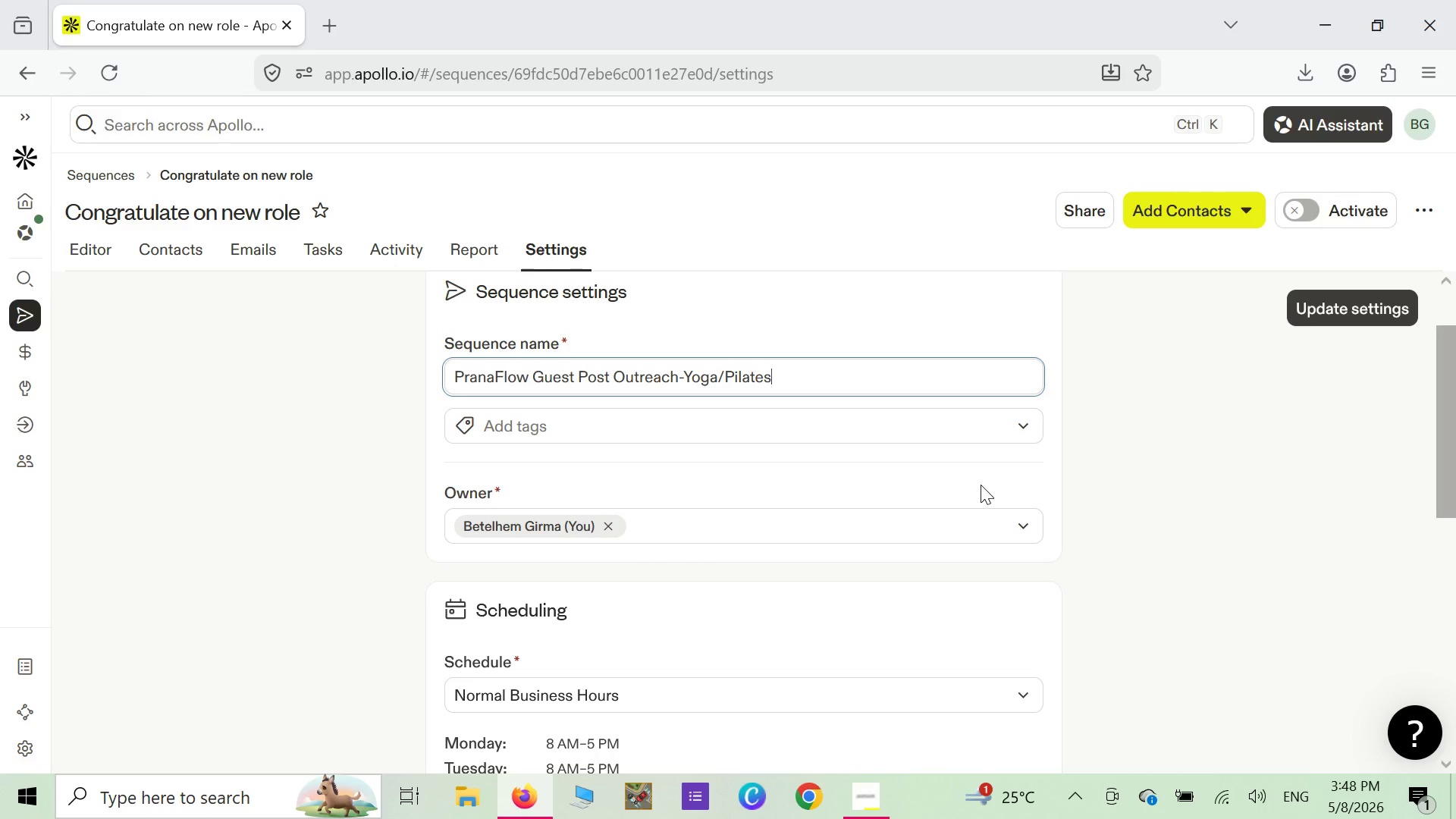 
wait(37.88)
 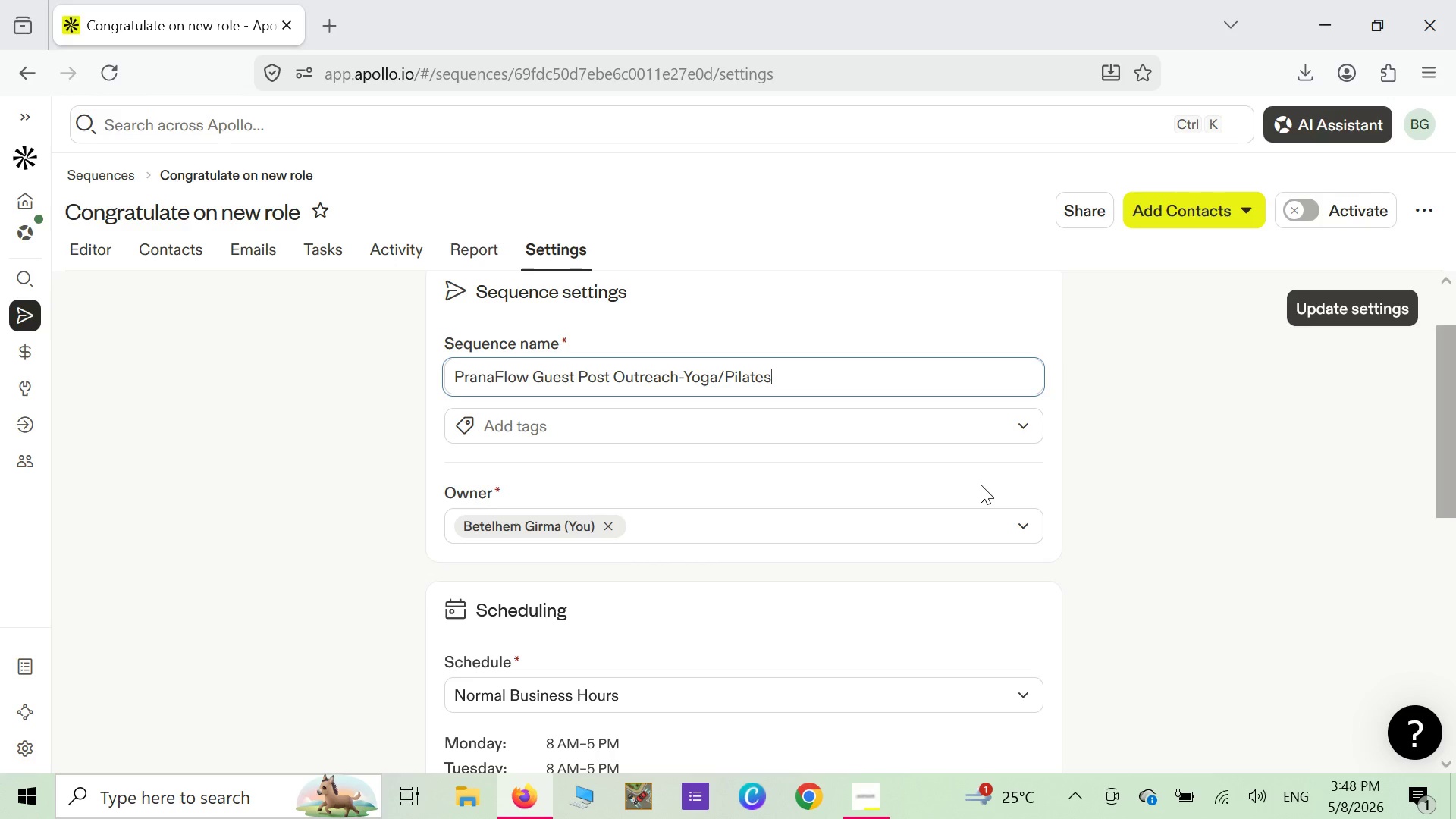 
left_click([846, 808])